 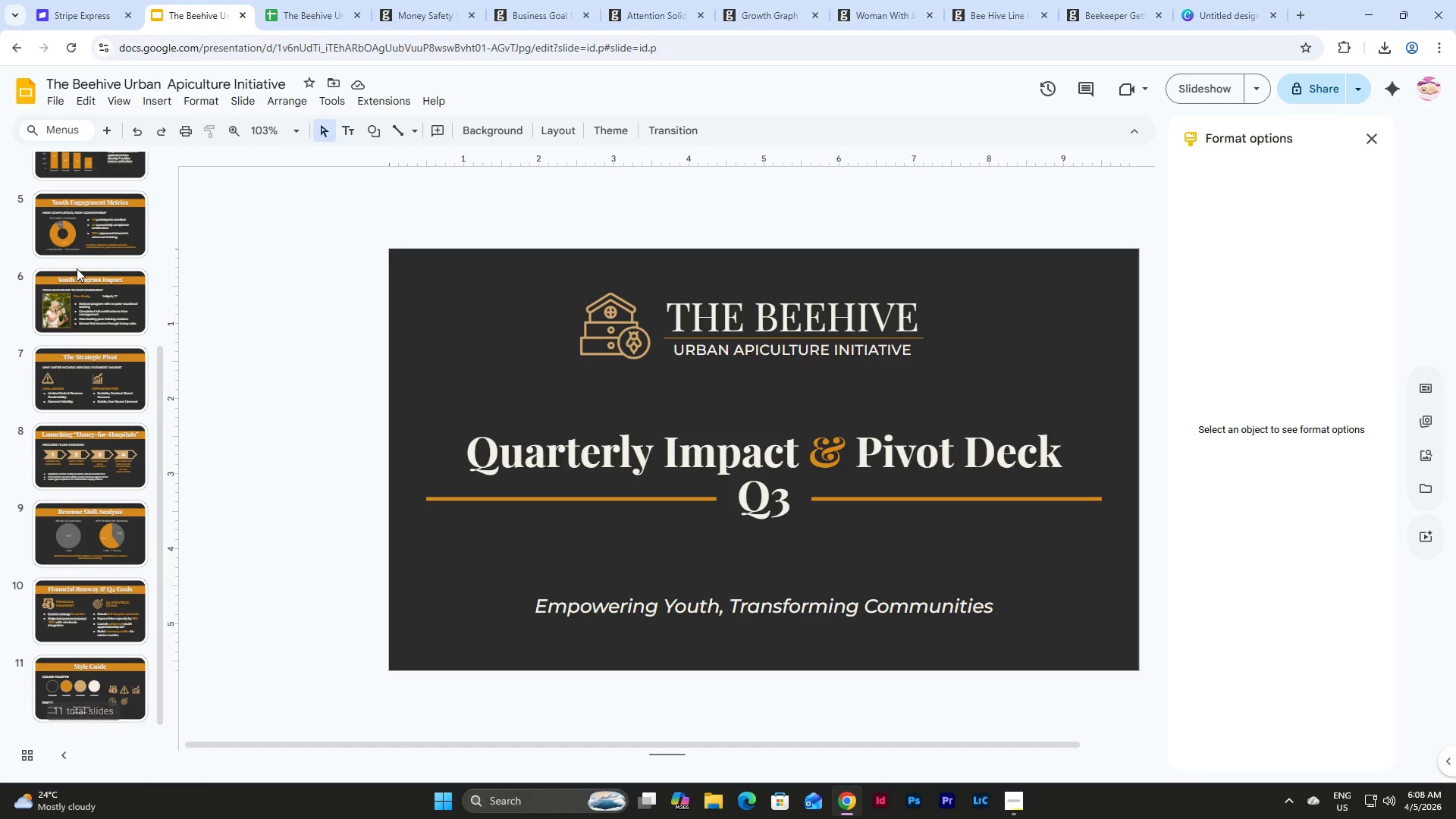 
scroll: coordinate [77, 268], scroll_direction: up, amount: 11.0
 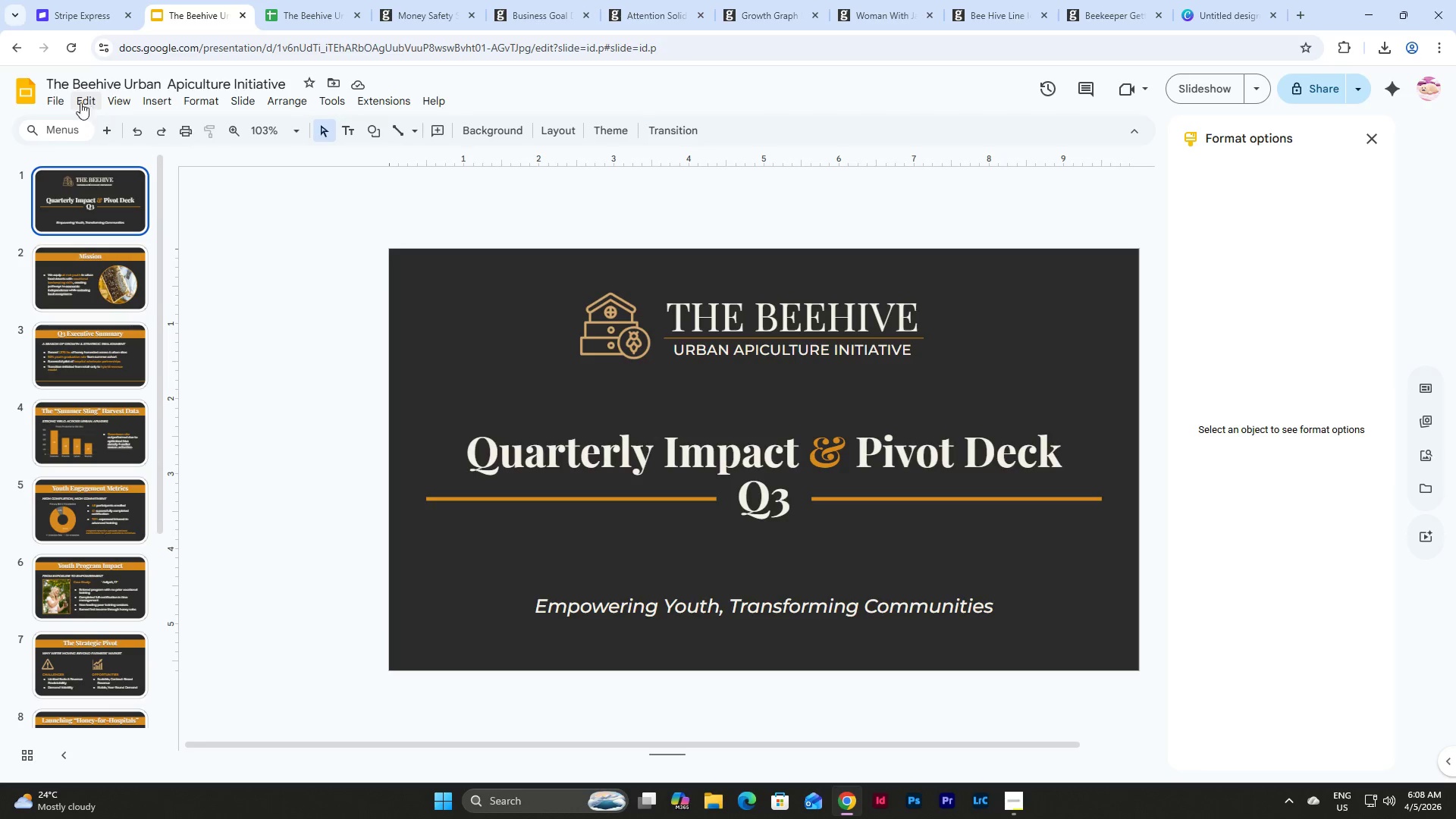 
left_click([52, 99])
 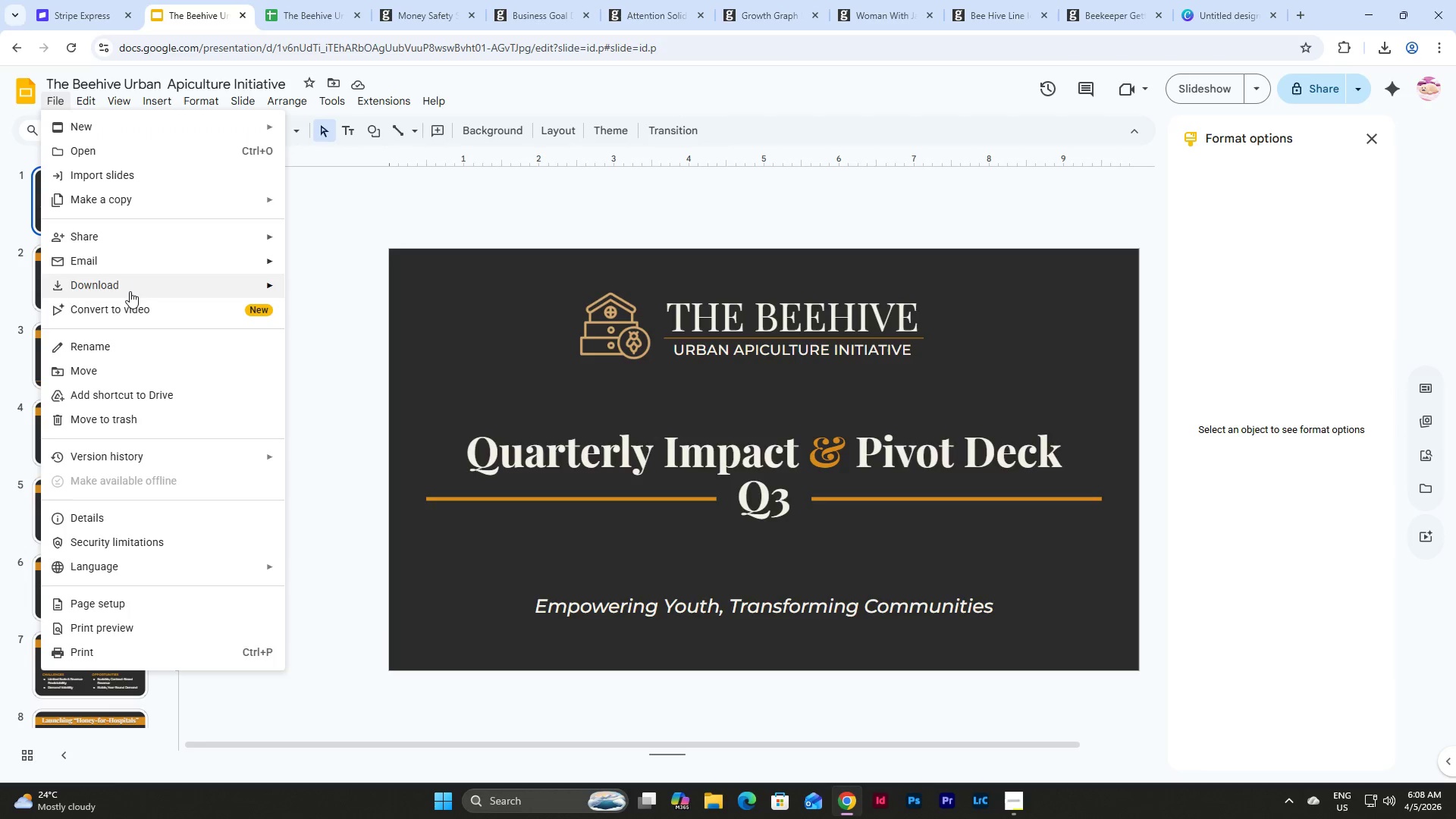 
left_click([130, 291])
 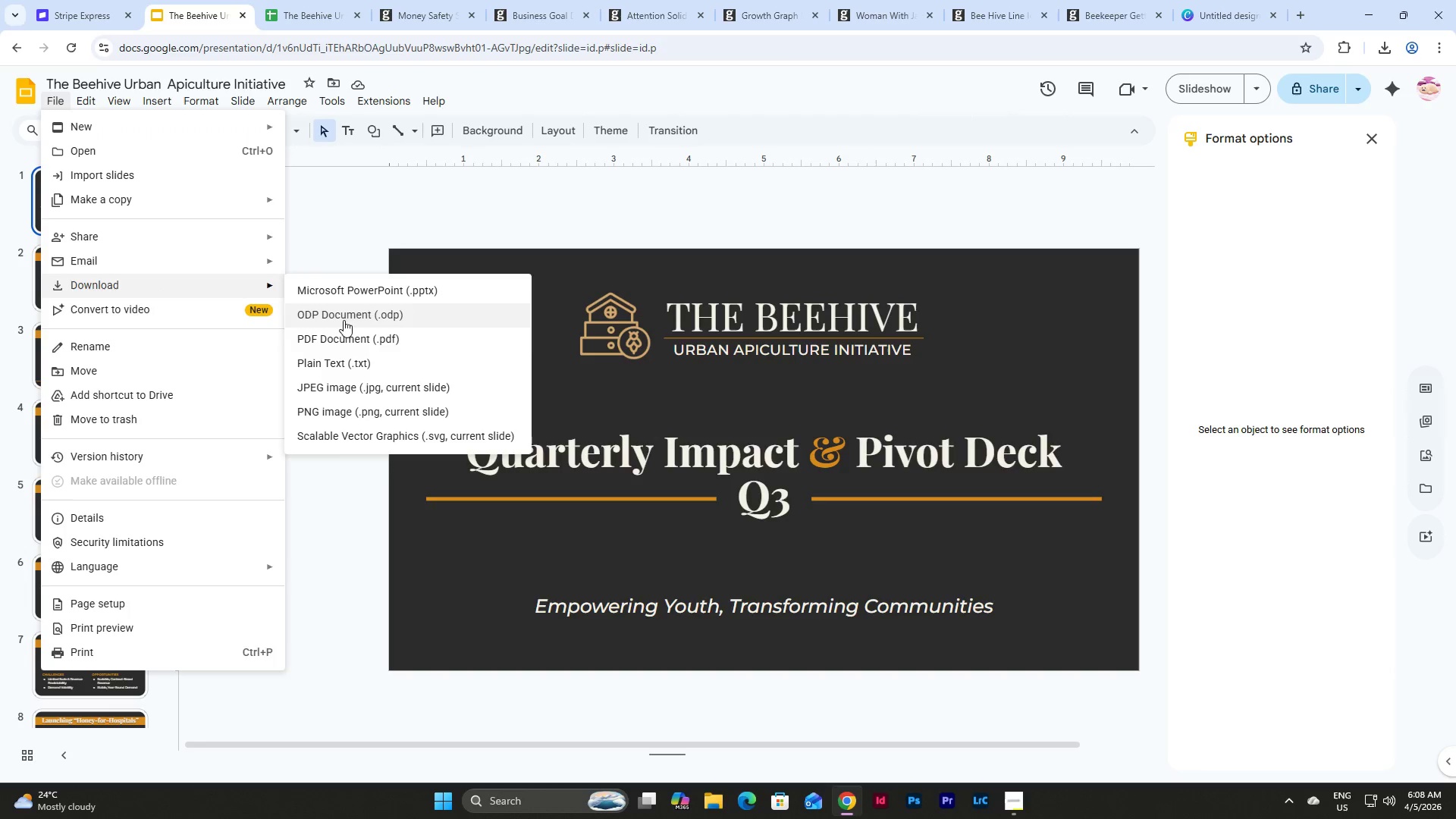 
left_click([344, 342])
 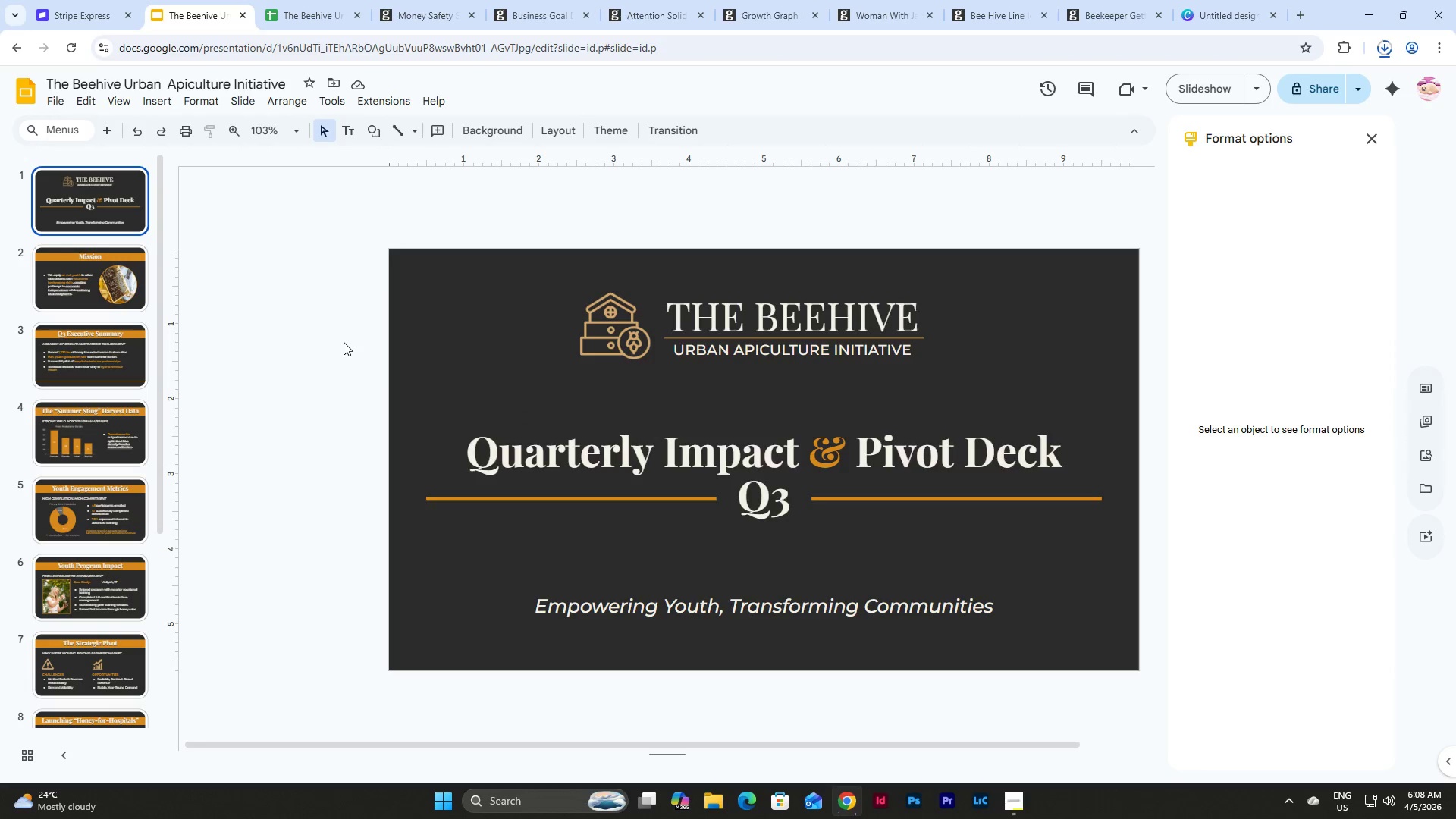 
wait(8.02)
 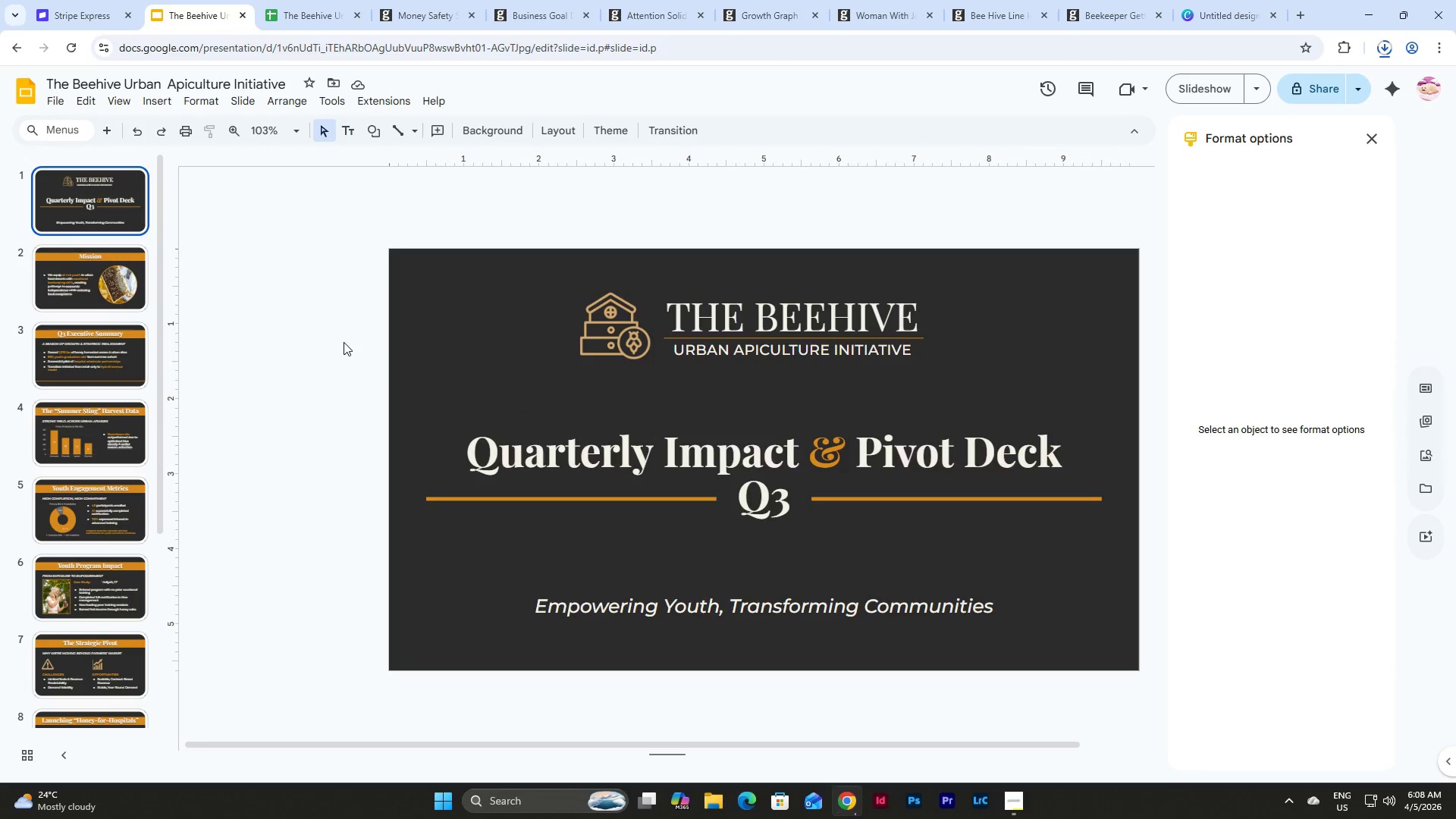 
scroll: coordinate [61, 360], scroll_direction: down, amount: 11.0
 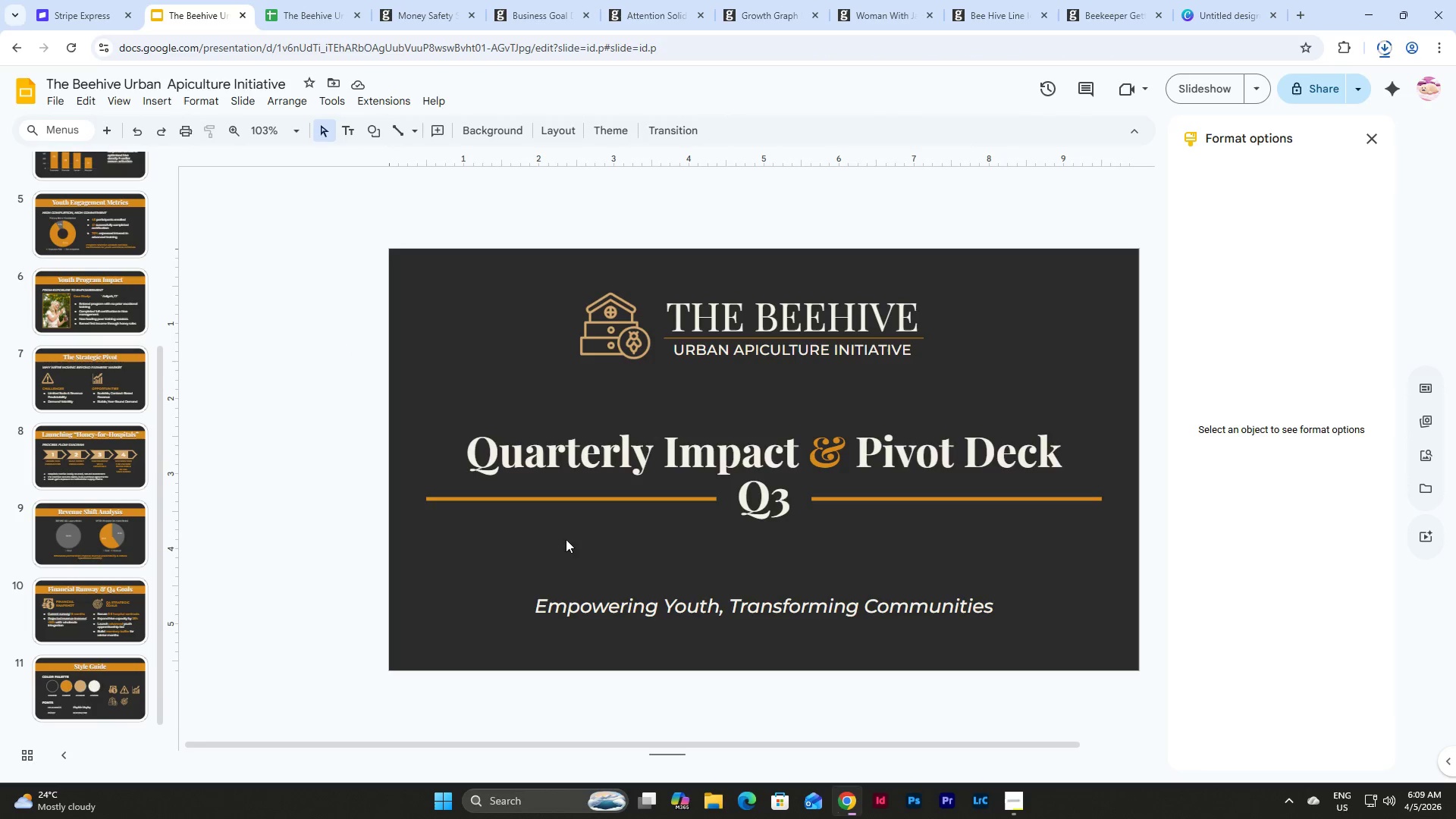 
left_click([1011, 804])